 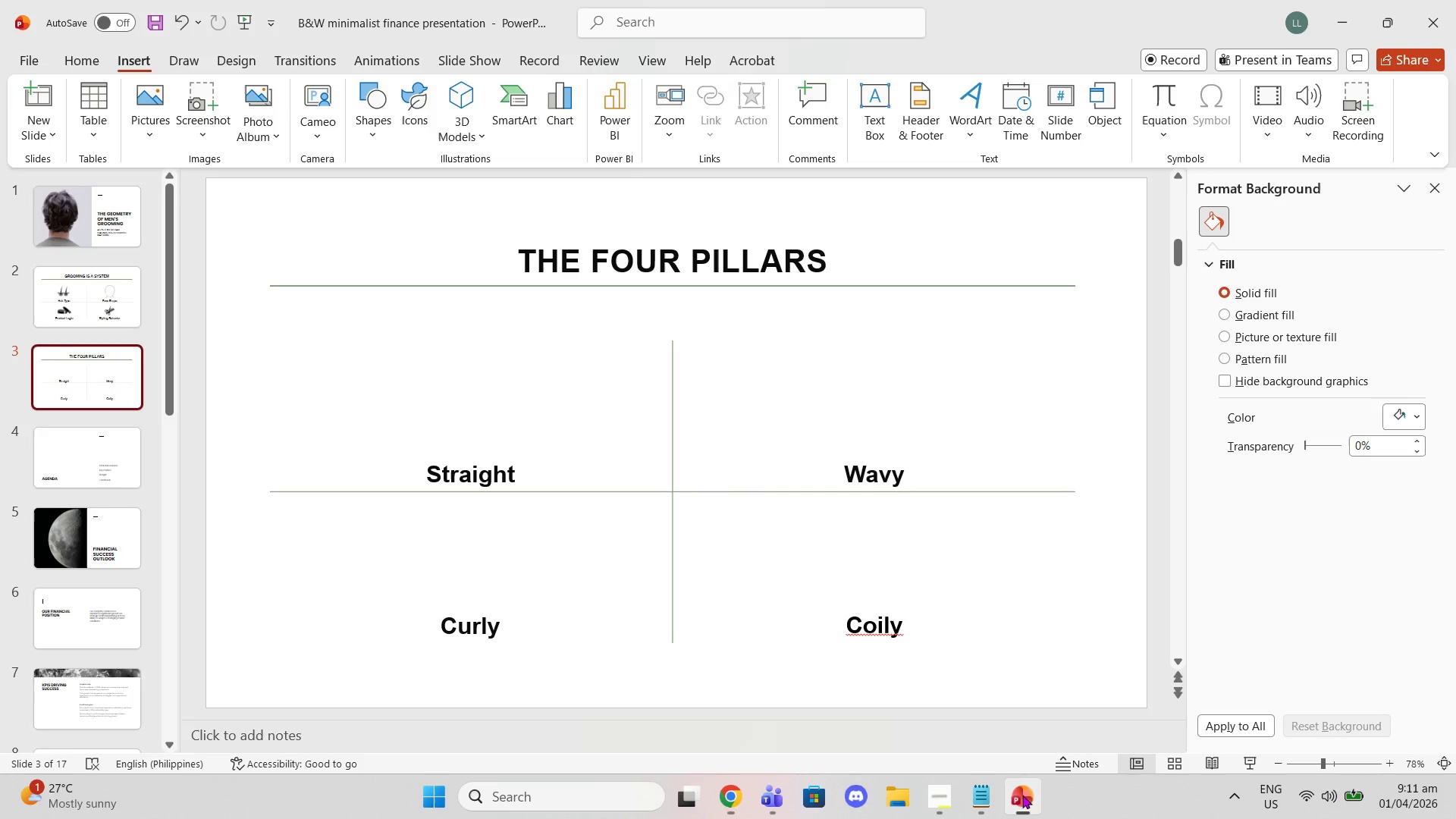 
left_click([78, 314])
 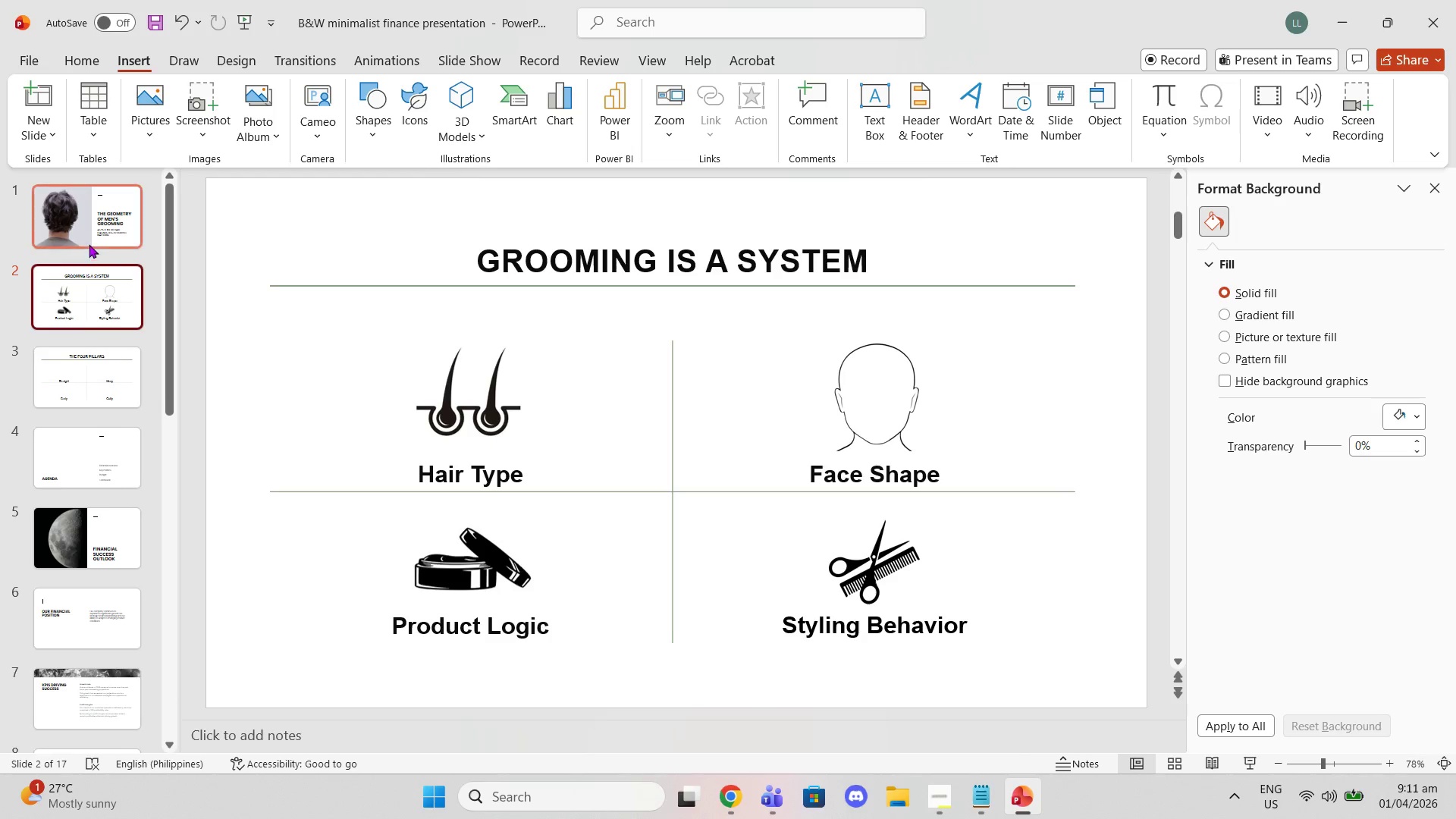 
left_click([86, 242])
 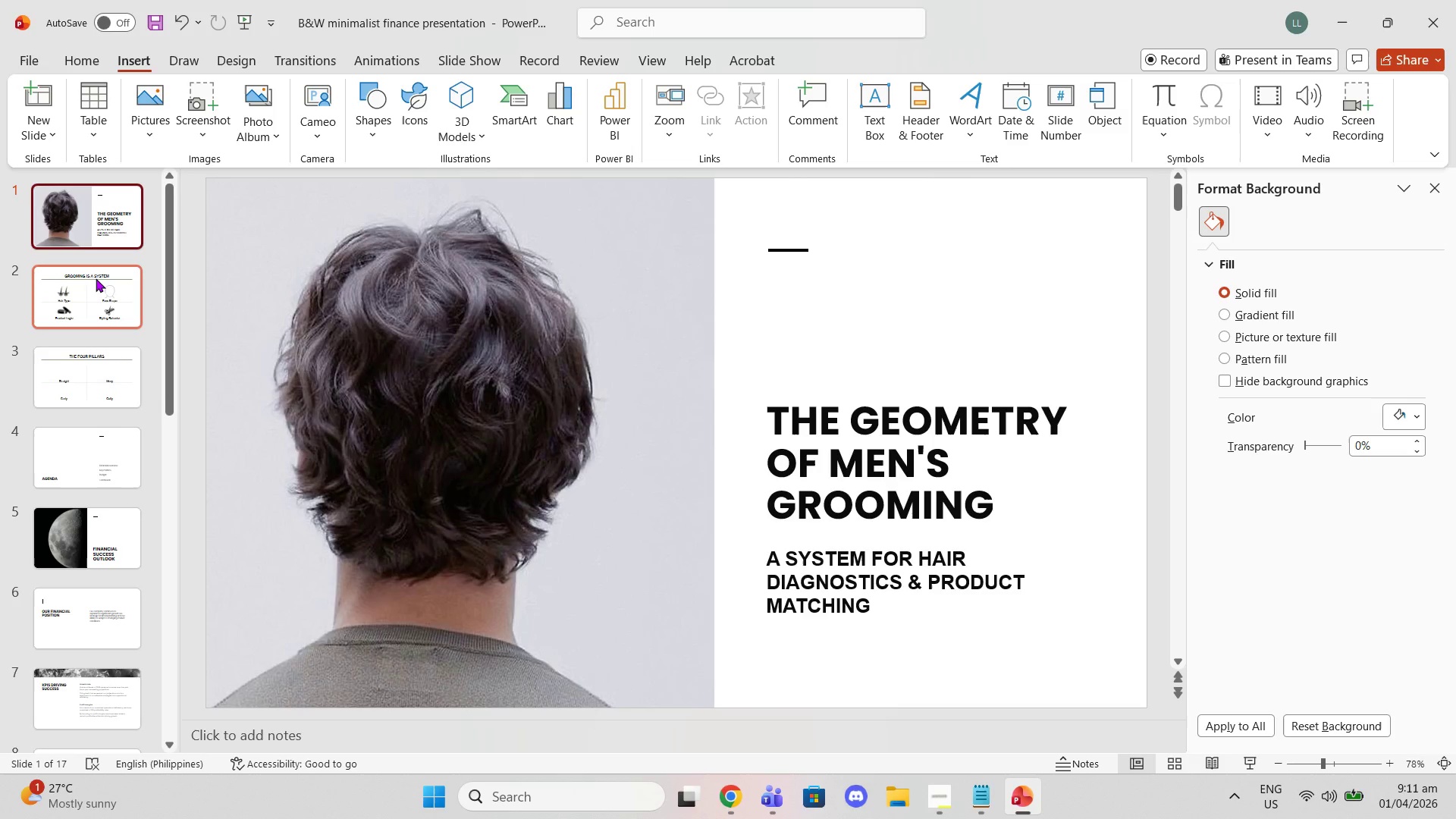 
key(ArrowRight)
 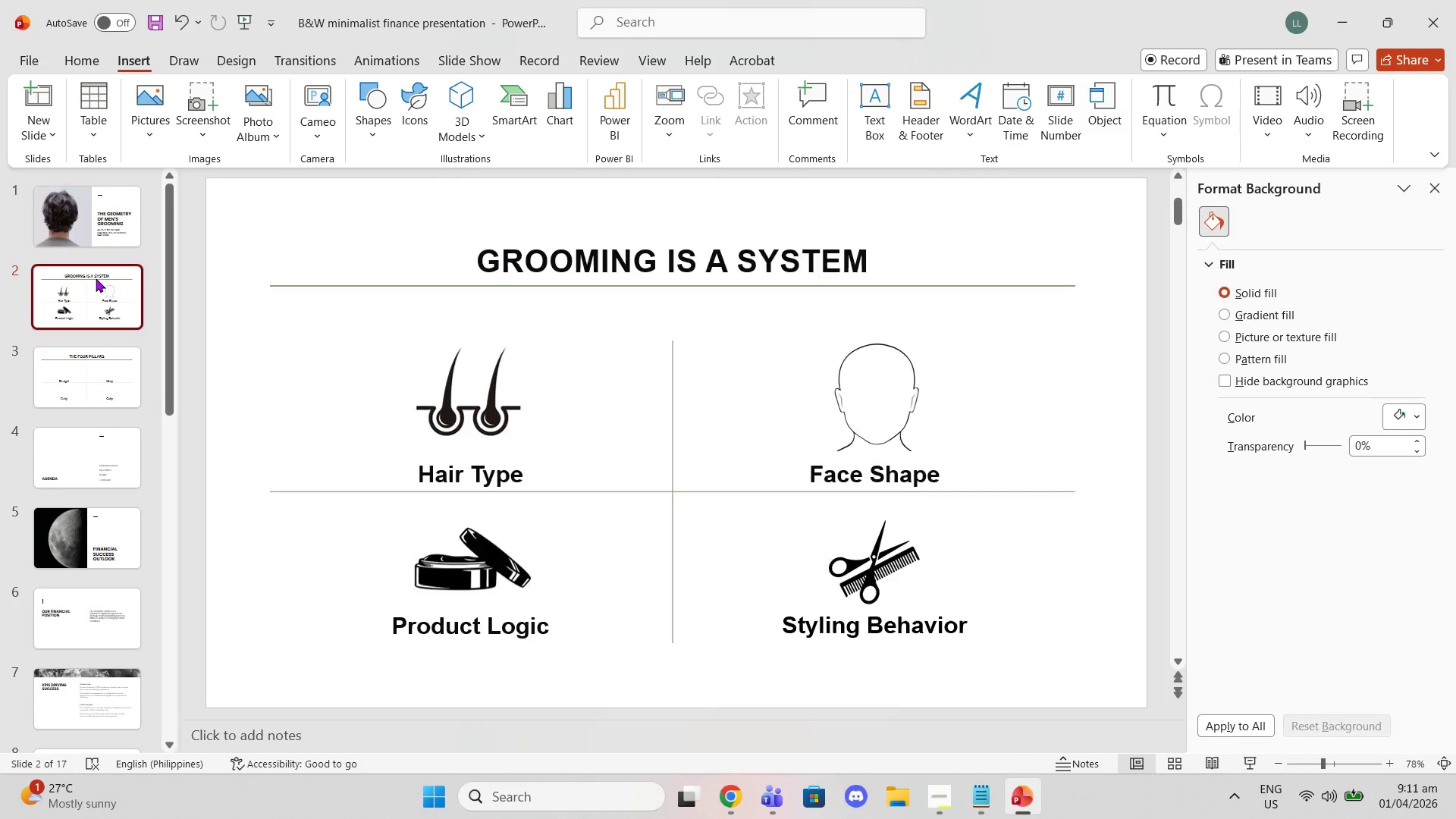 
key(ArrowDown)
 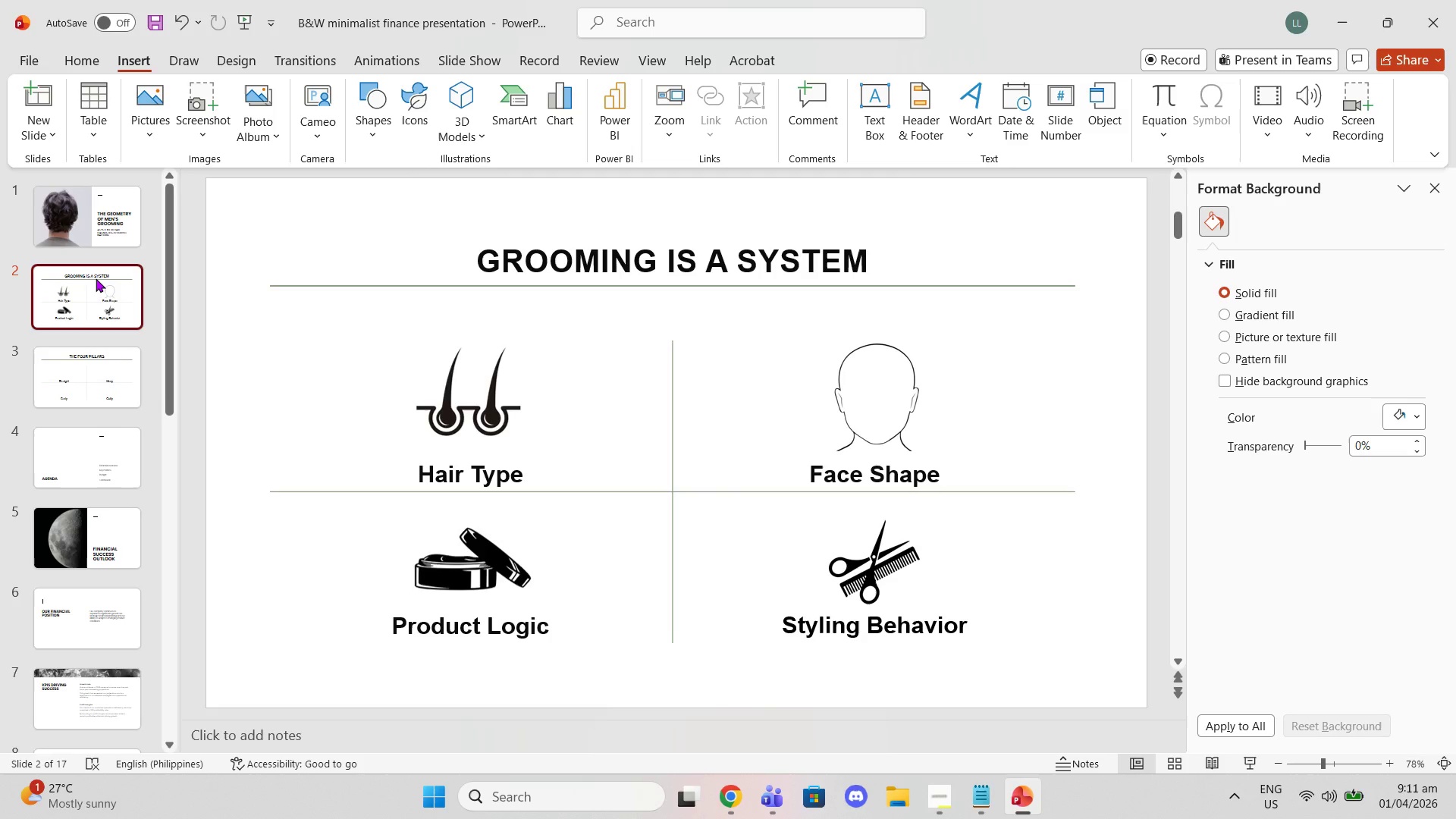 
key(ArrowDown)
 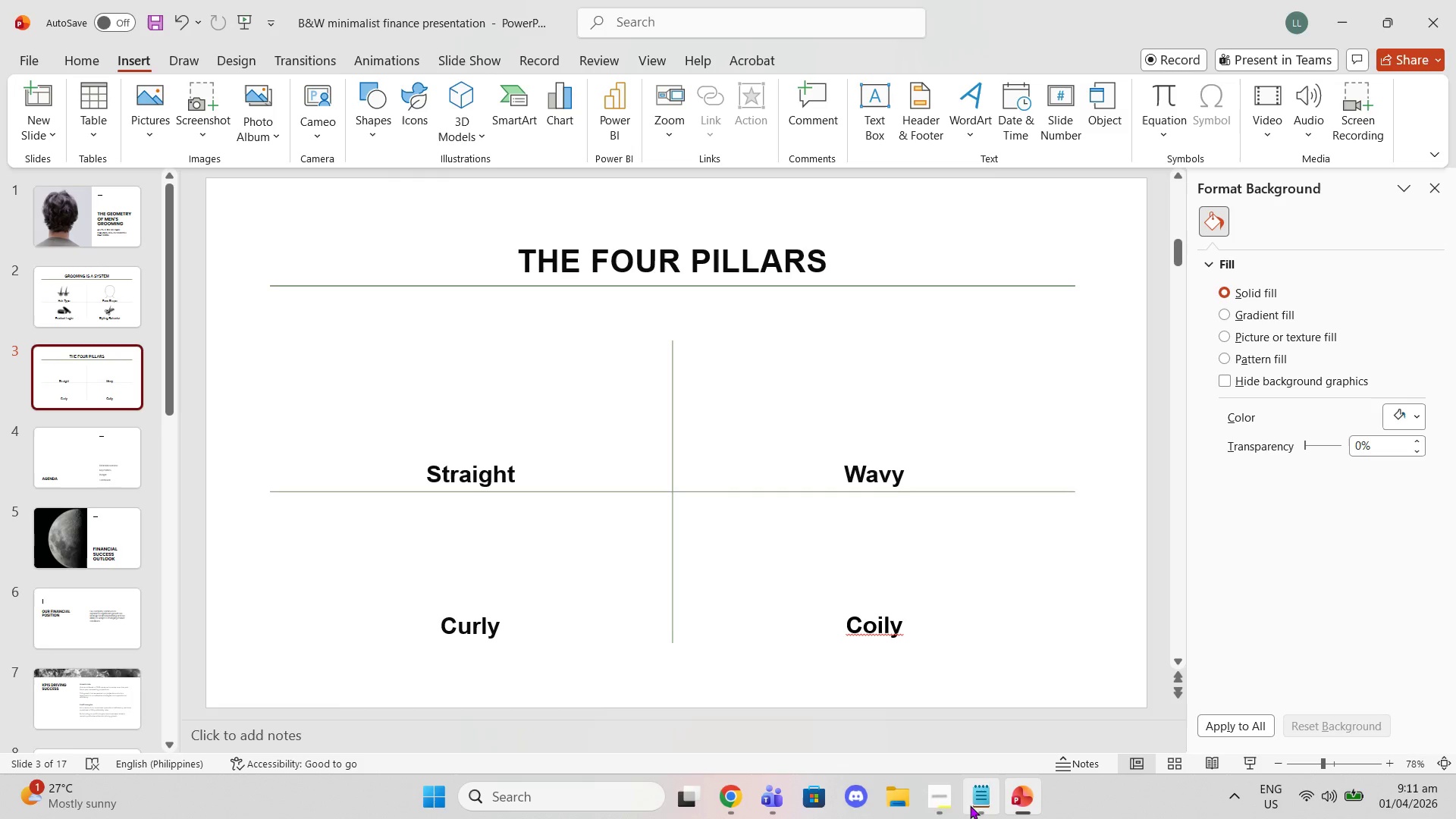 
left_click([934, 793])